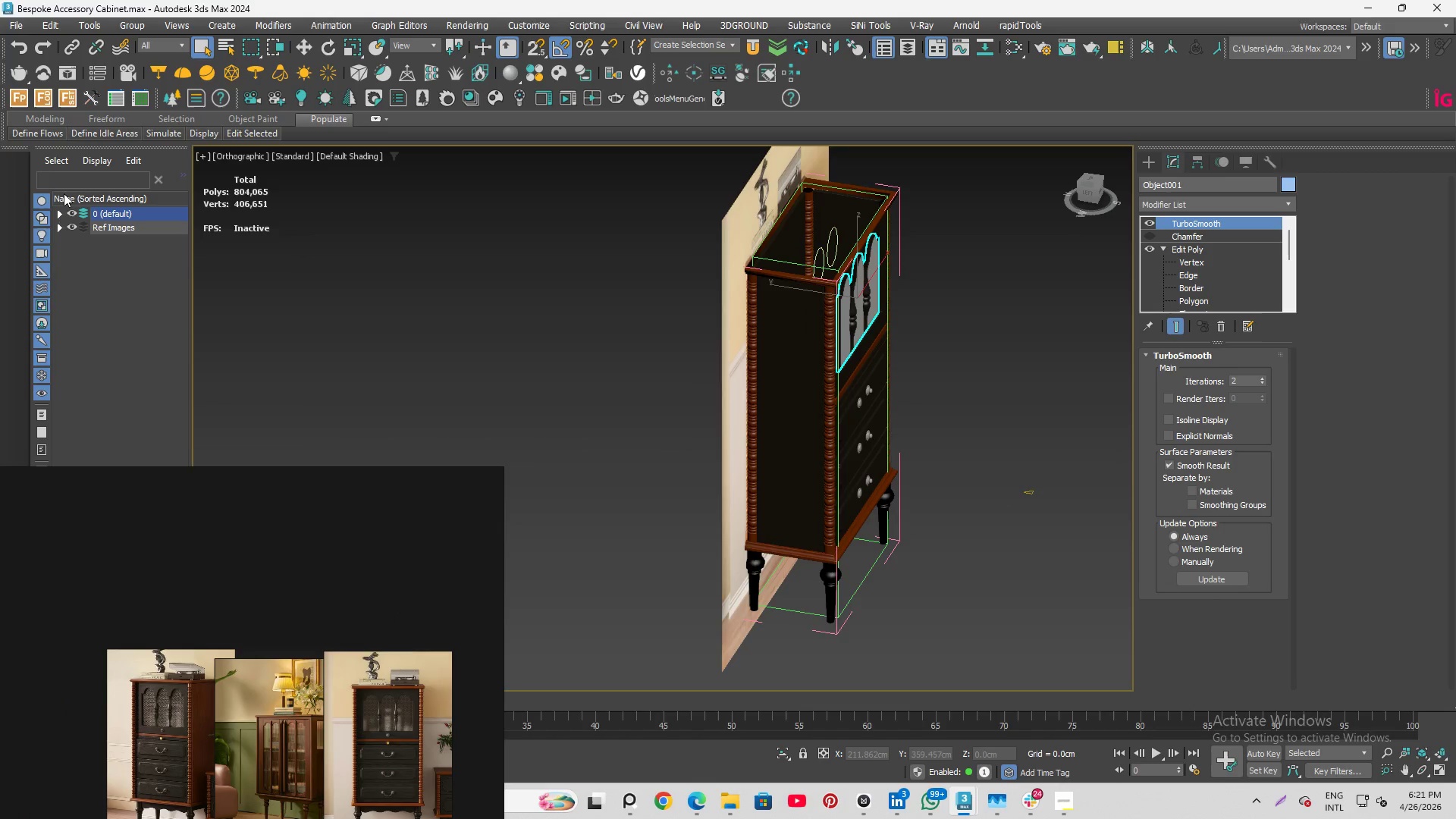 
left_click([71, 225])
 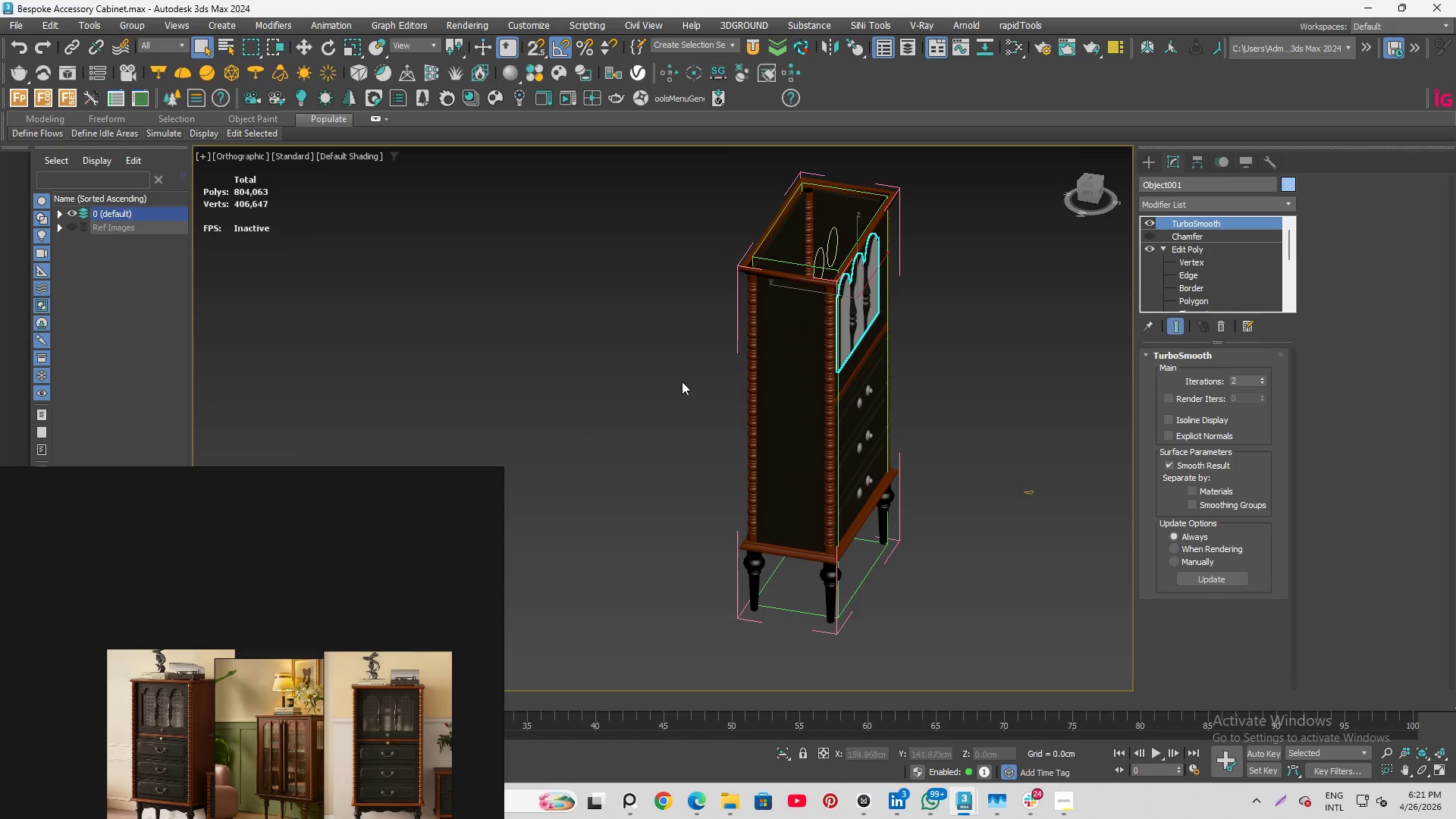 
hold_key(key=AltLeft, duration=1.81)
 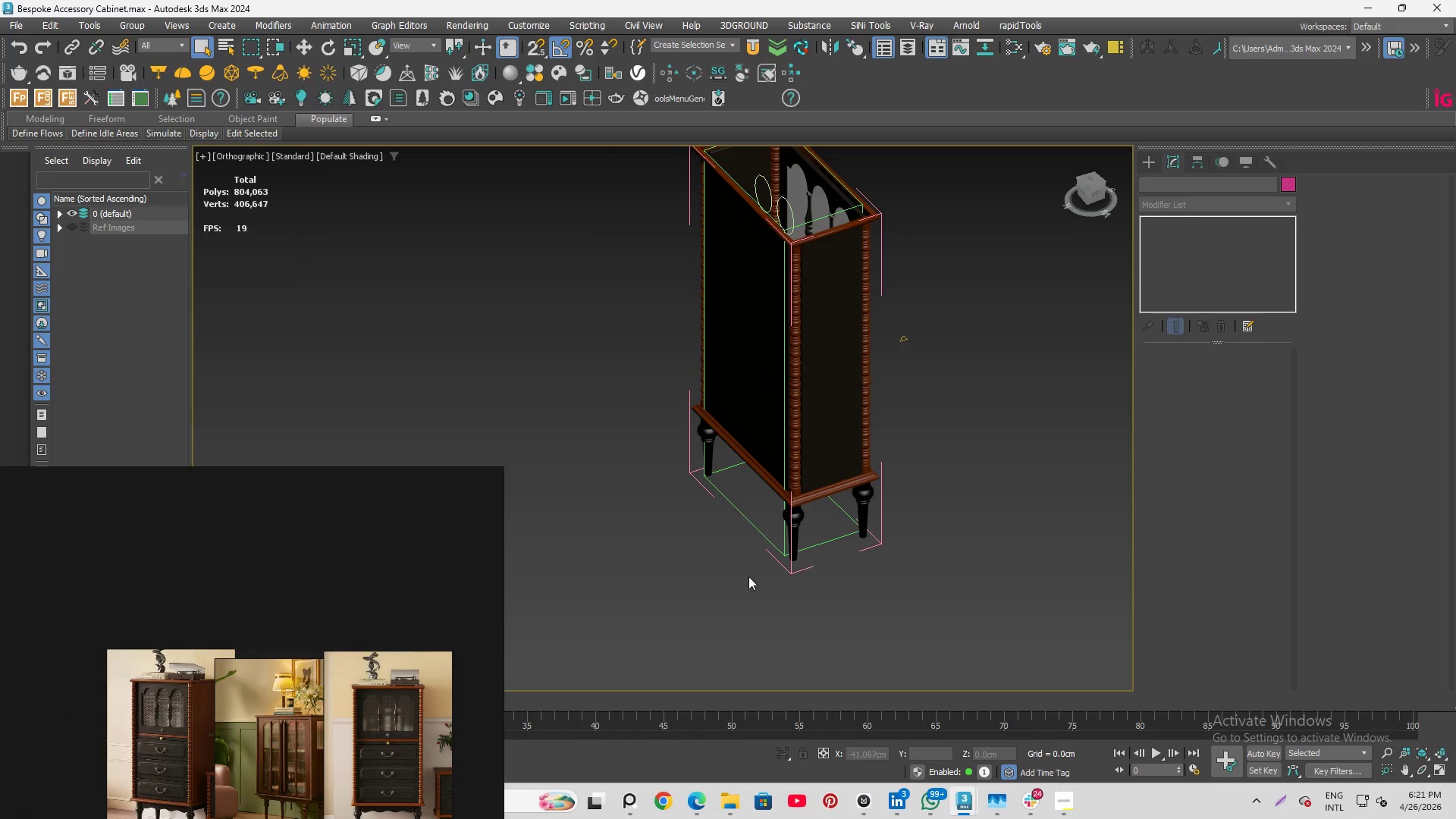 
hold_key(key=AltLeft, duration=3.89)
 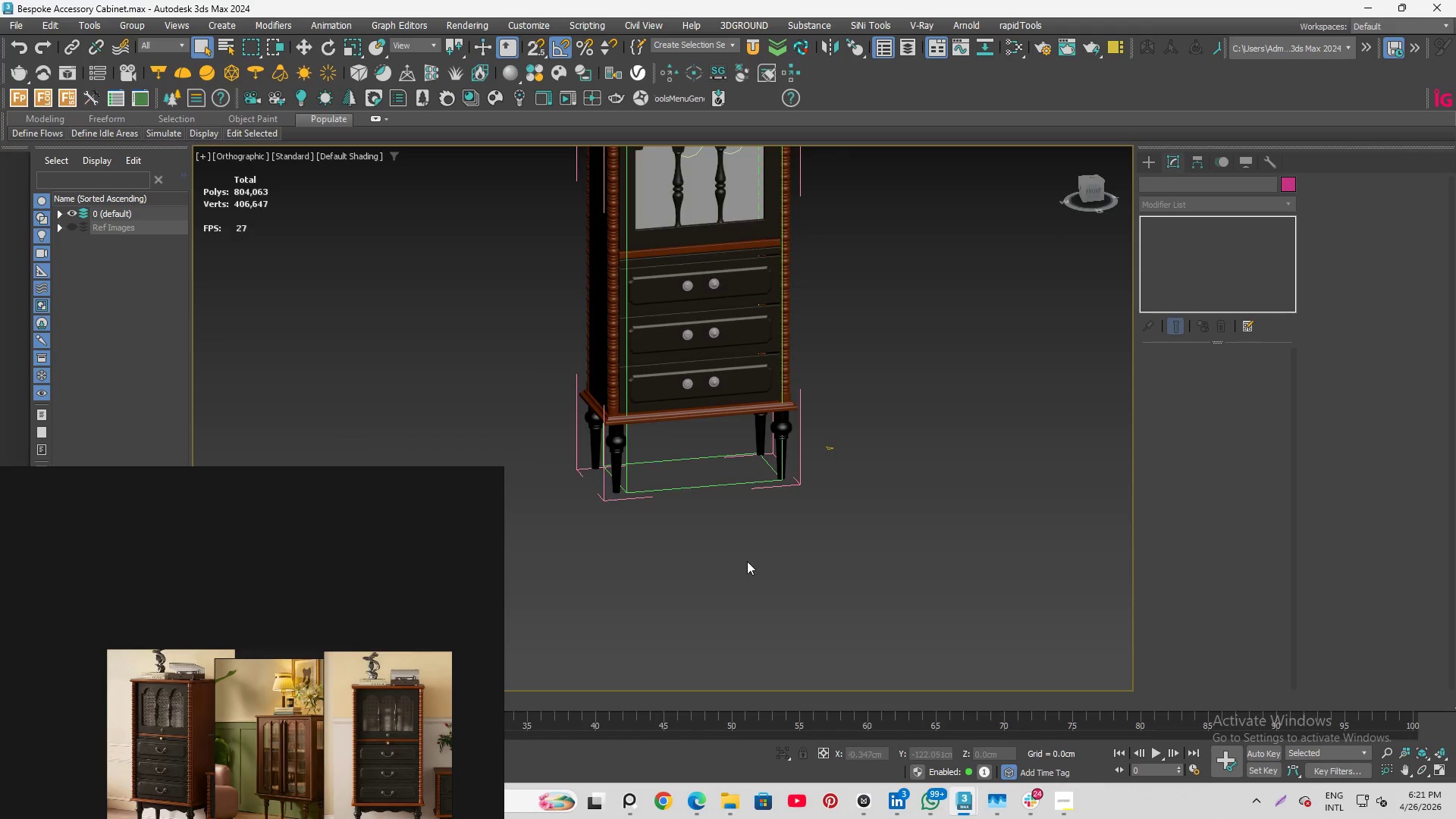 
scroll: coordinate [708, 479], scroll_direction: up, amount: 2.0
 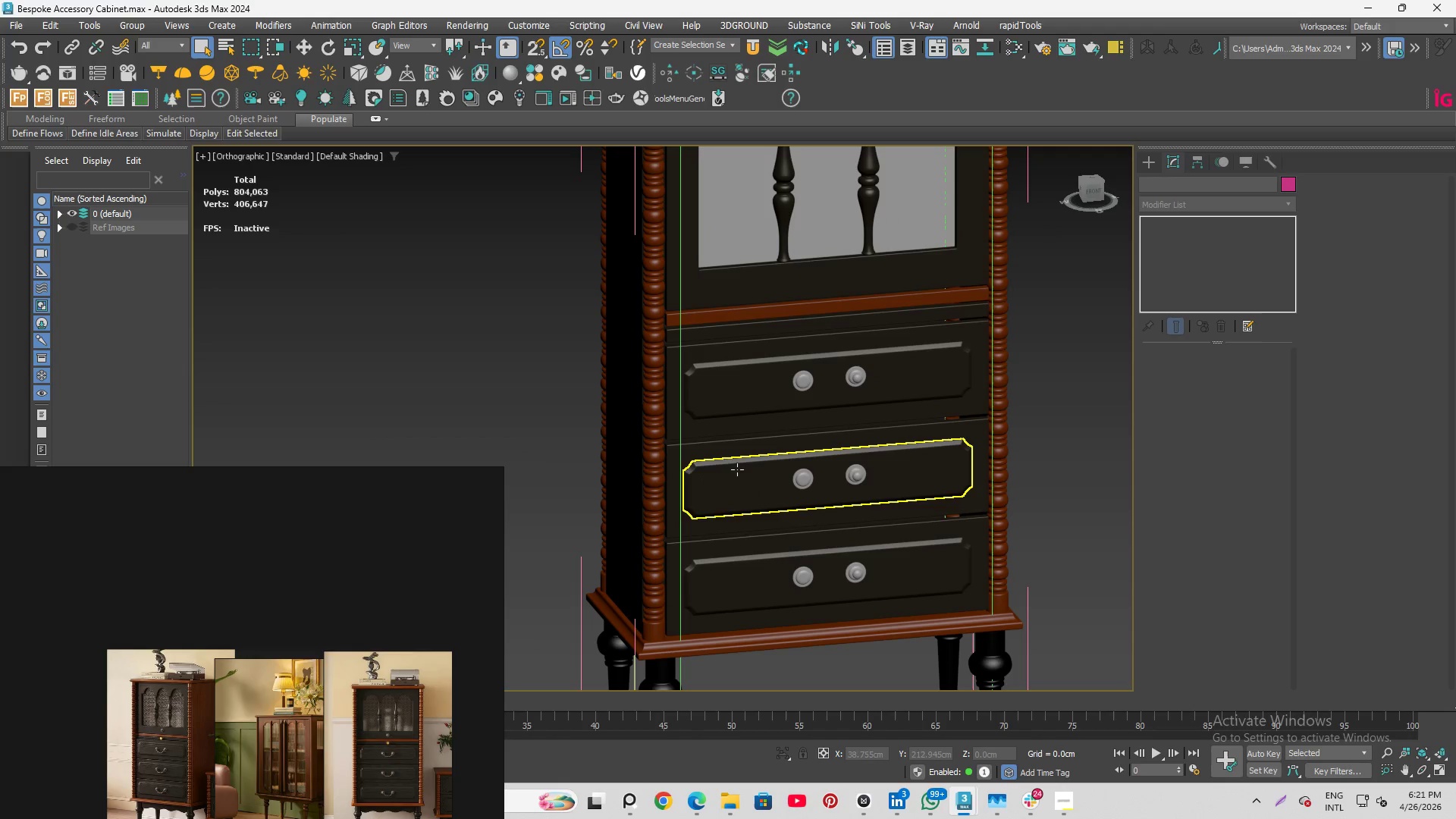 
wait(7.53)
 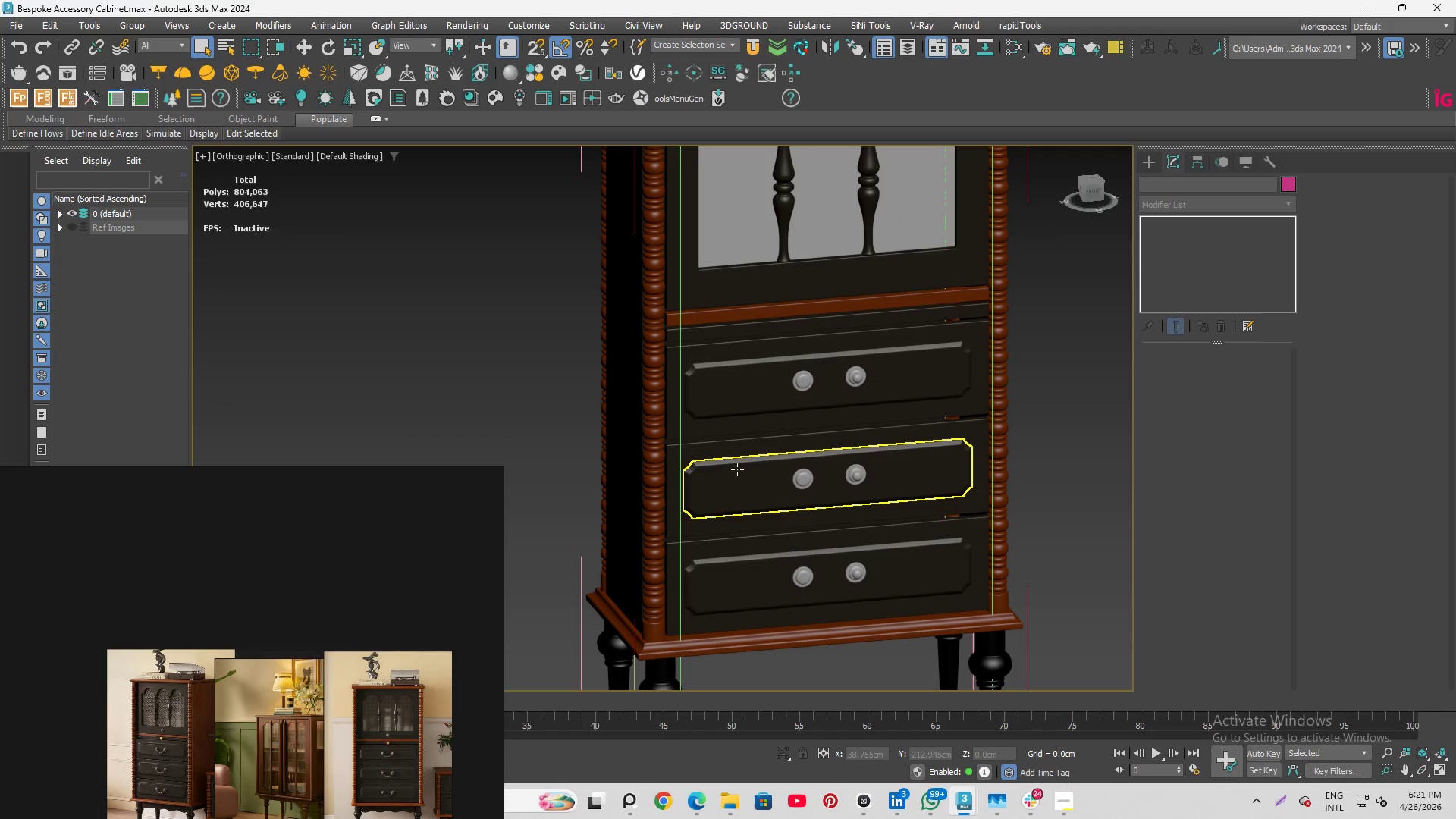 
scroll: coordinate [797, 554], scroll_direction: up, amount: 1.0
 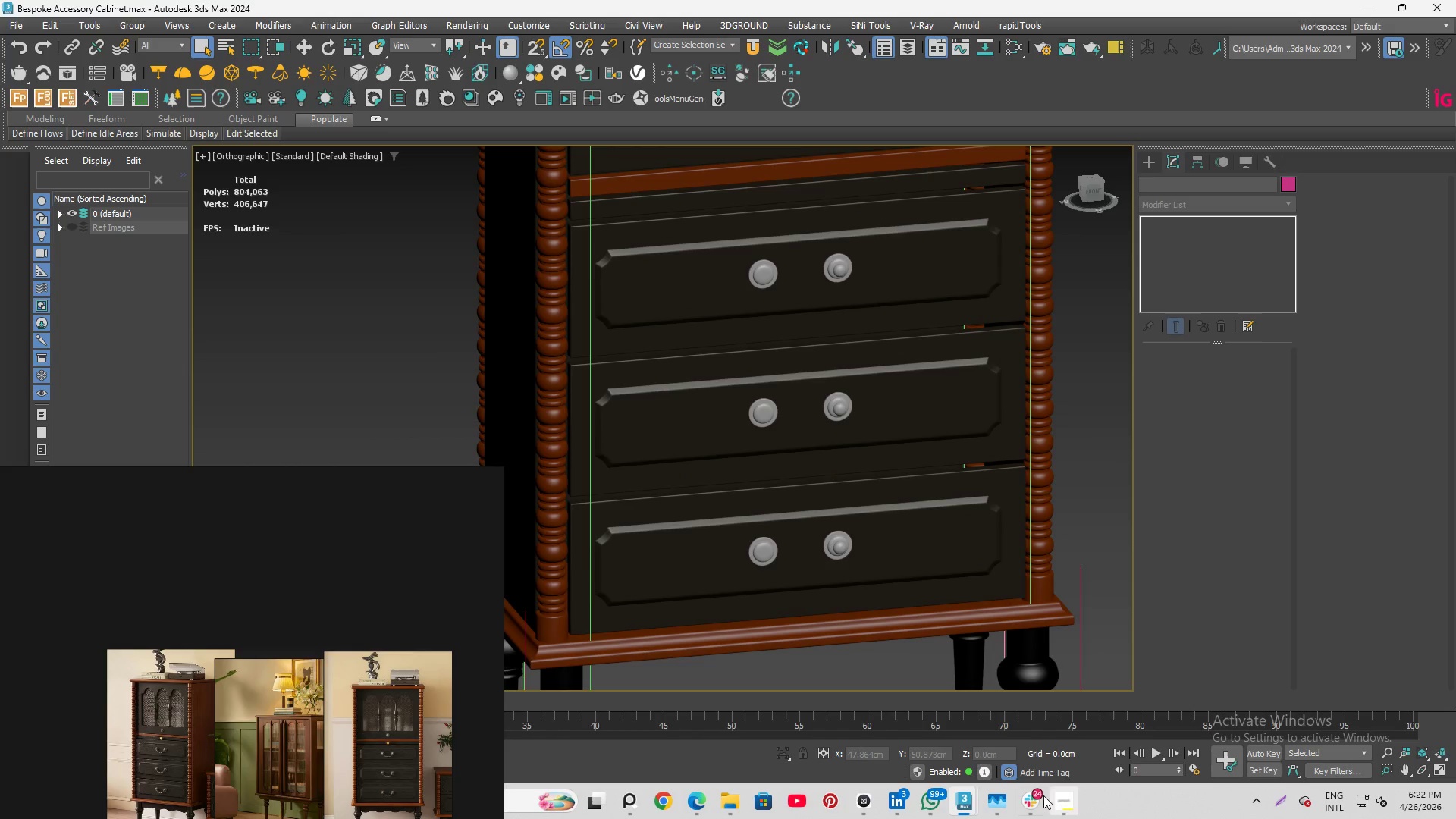 
left_click([1041, 795])
 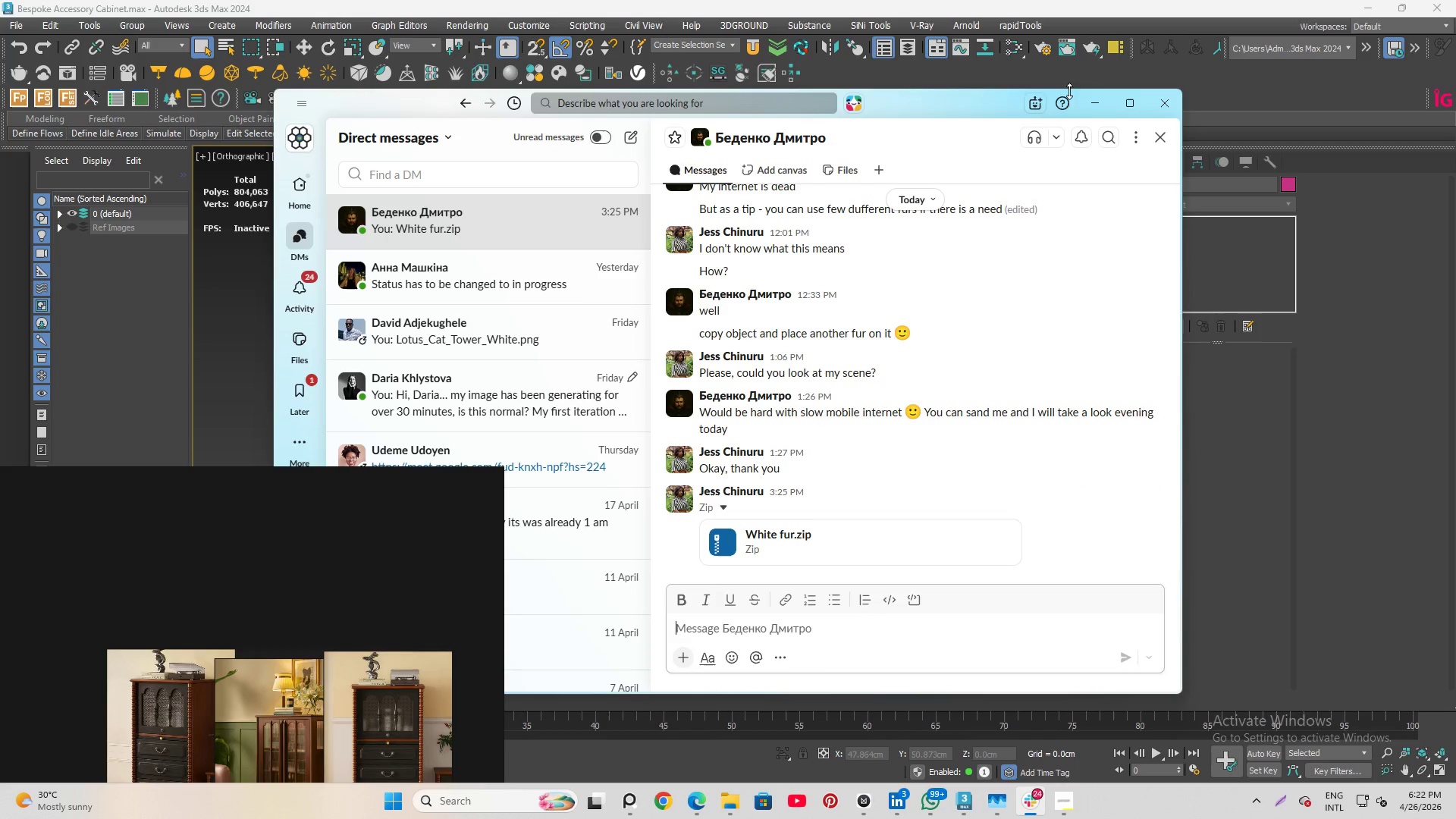 
left_click_drag(start_coordinate=[1093, 105], to_coordinate=[1062, 805])
 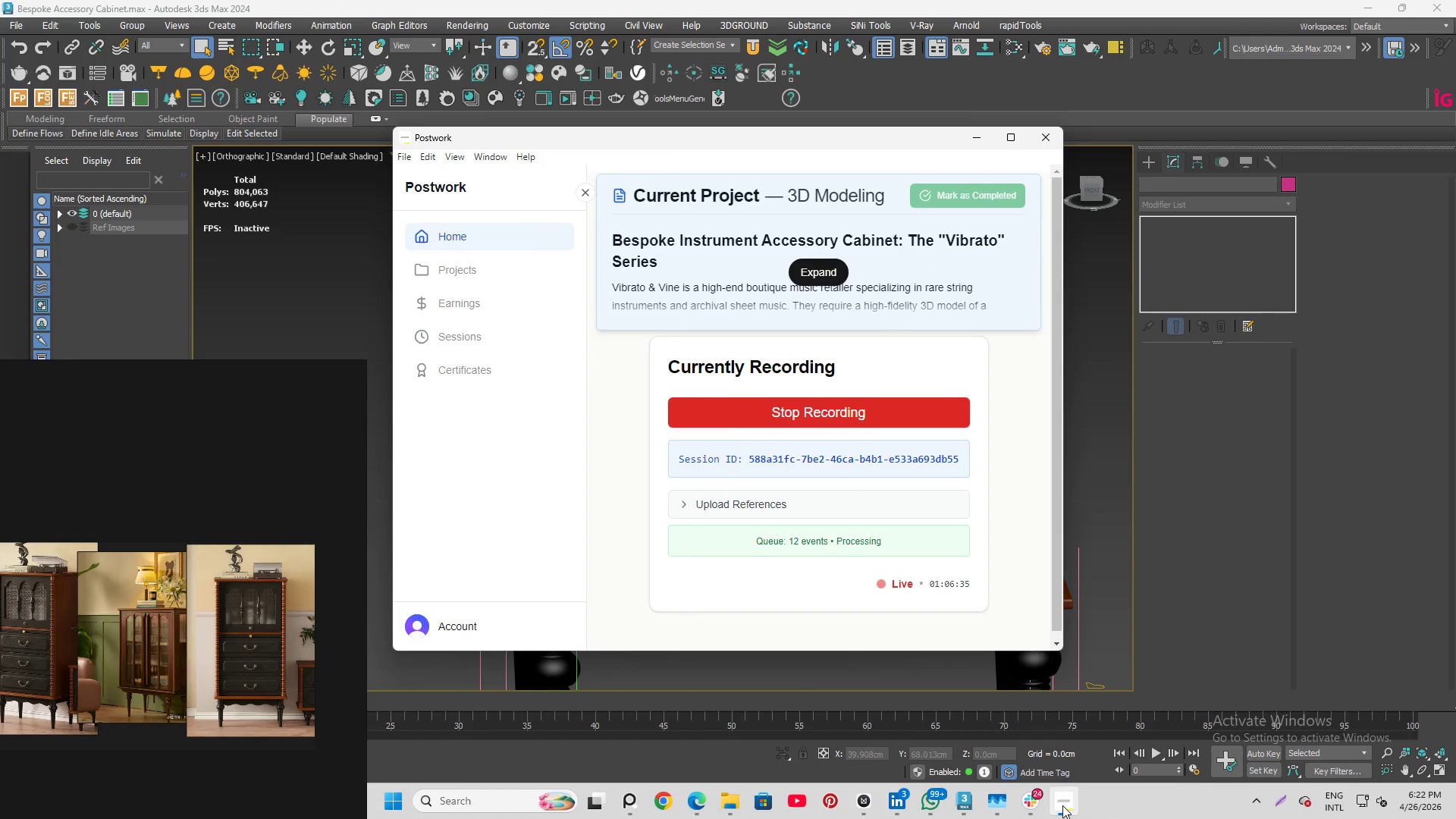 
scroll: coordinate [770, 410], scroll_direction: up, amount: 6.0
 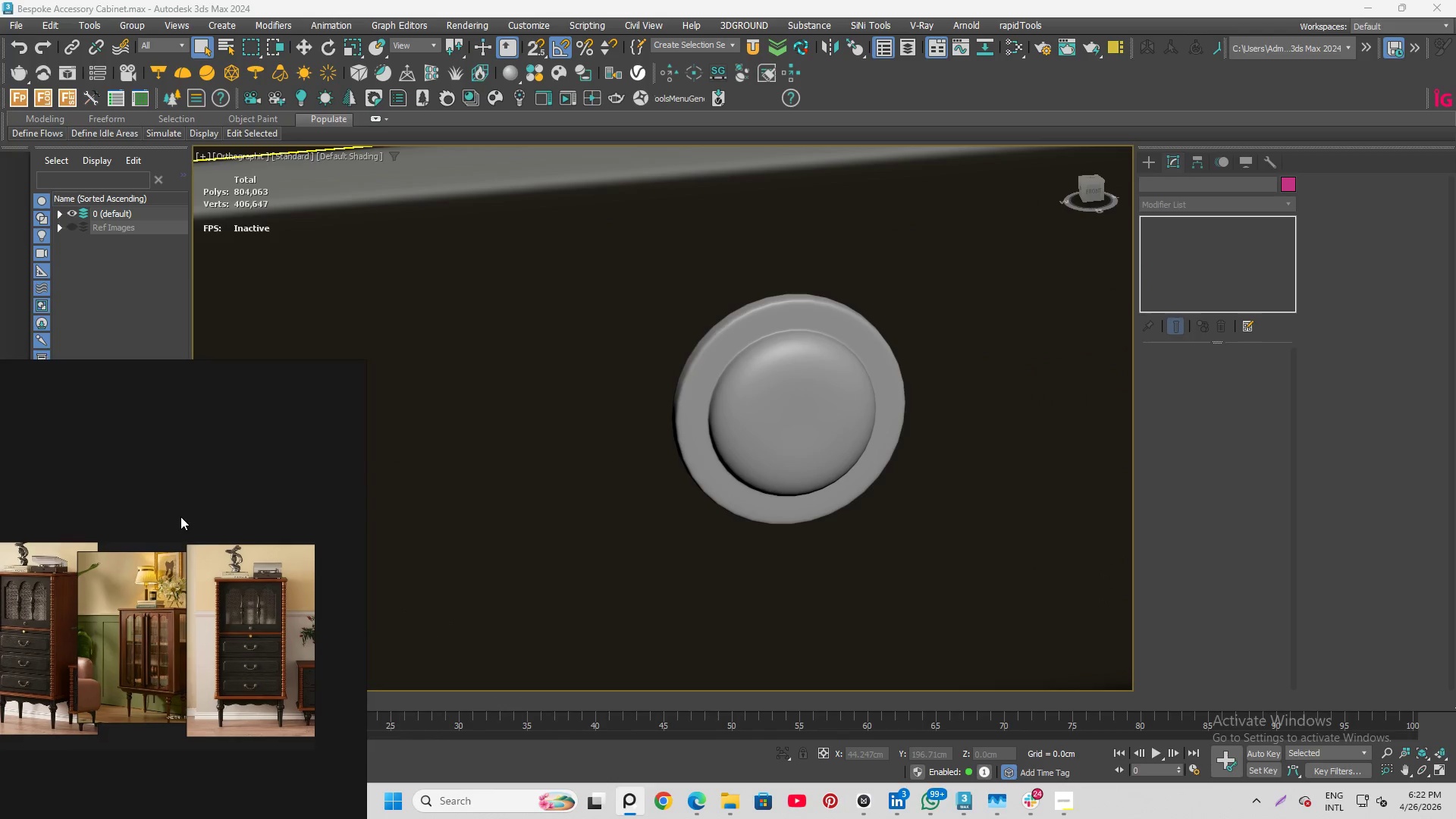 
hold_key(key=AltLeft, duration=2.52)
 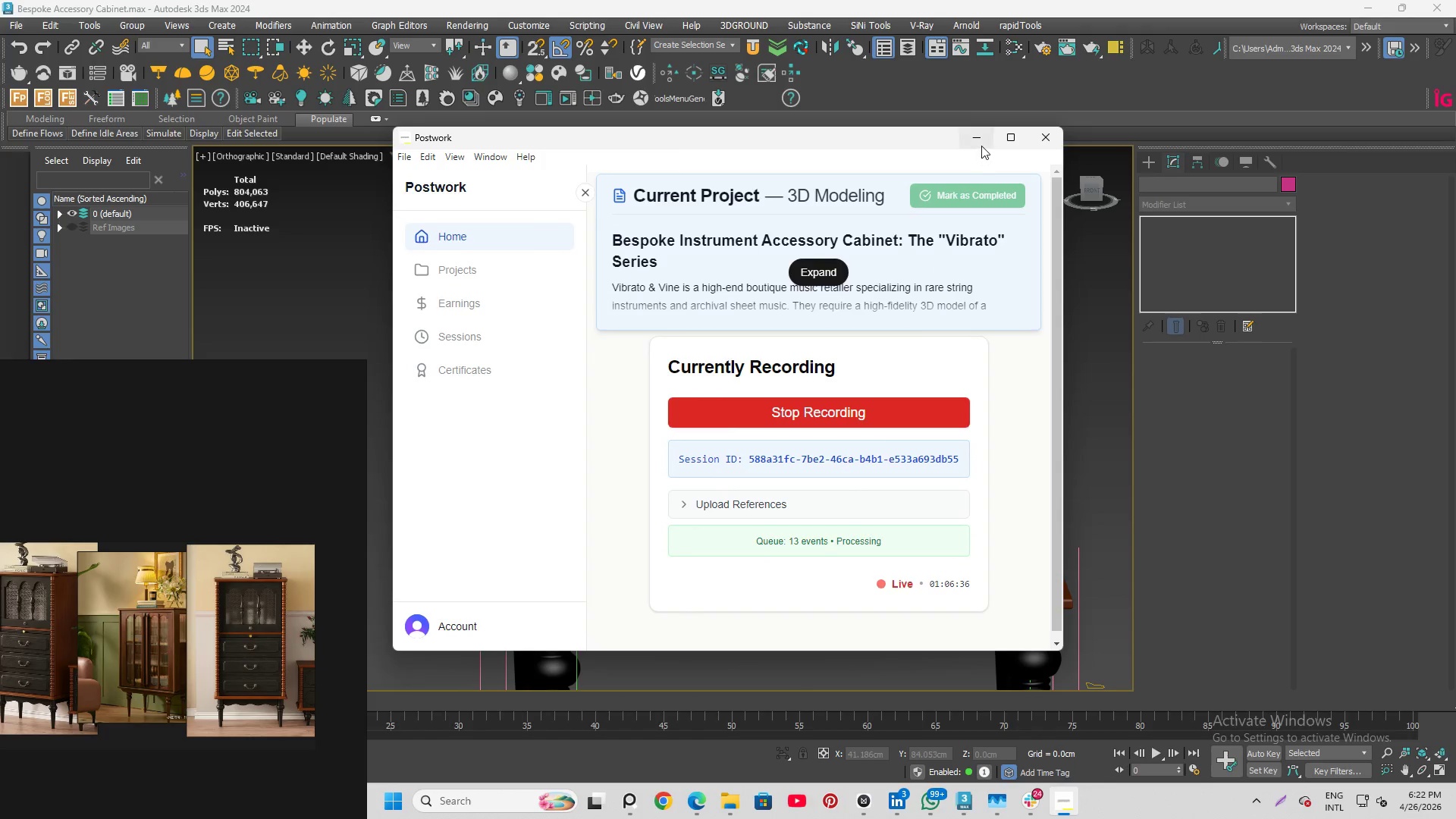 
scroll: coordinate [788, 426], scroll_direction: down, amount: 6.0